 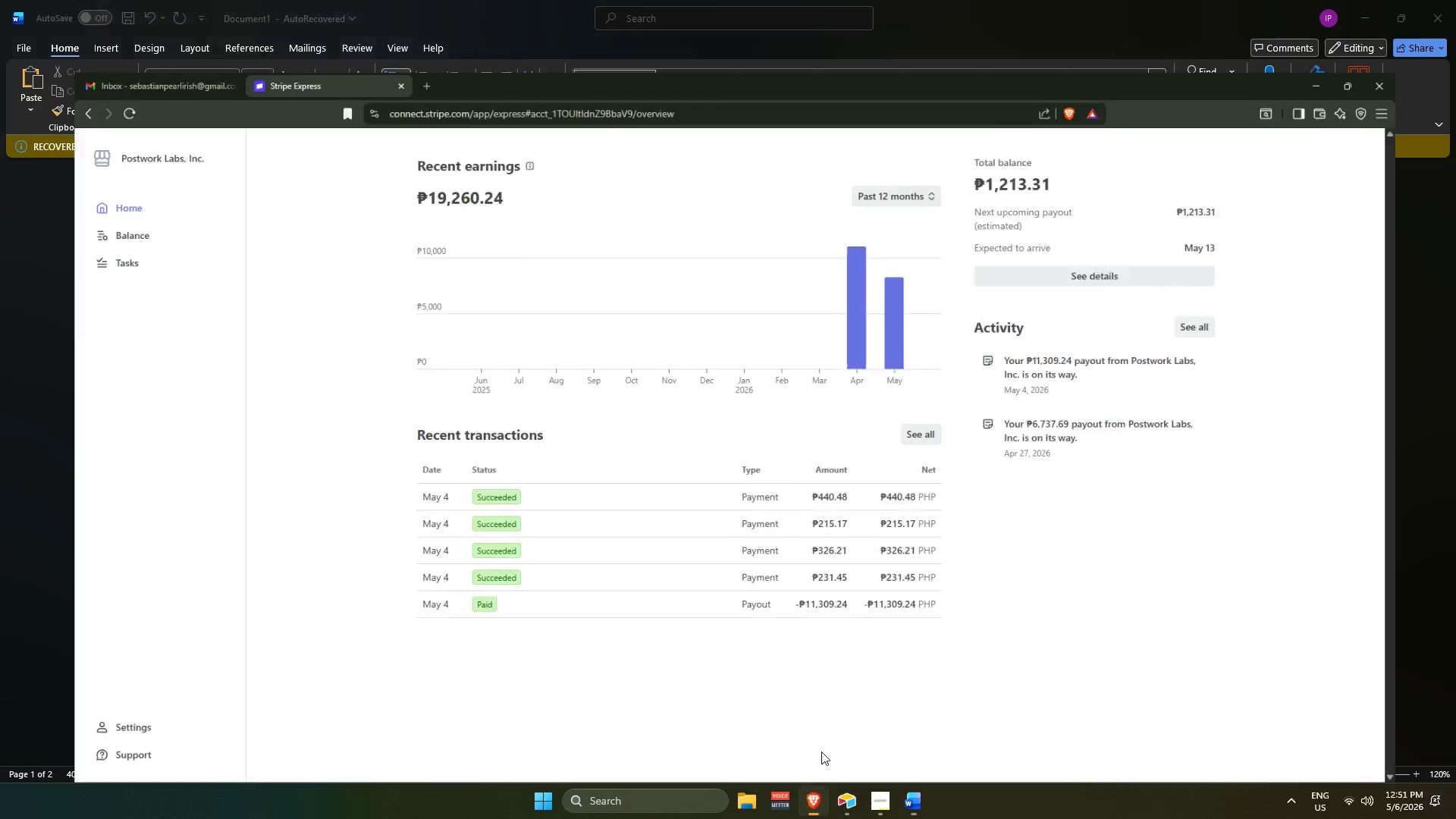 
mouse_move([862, 789])
 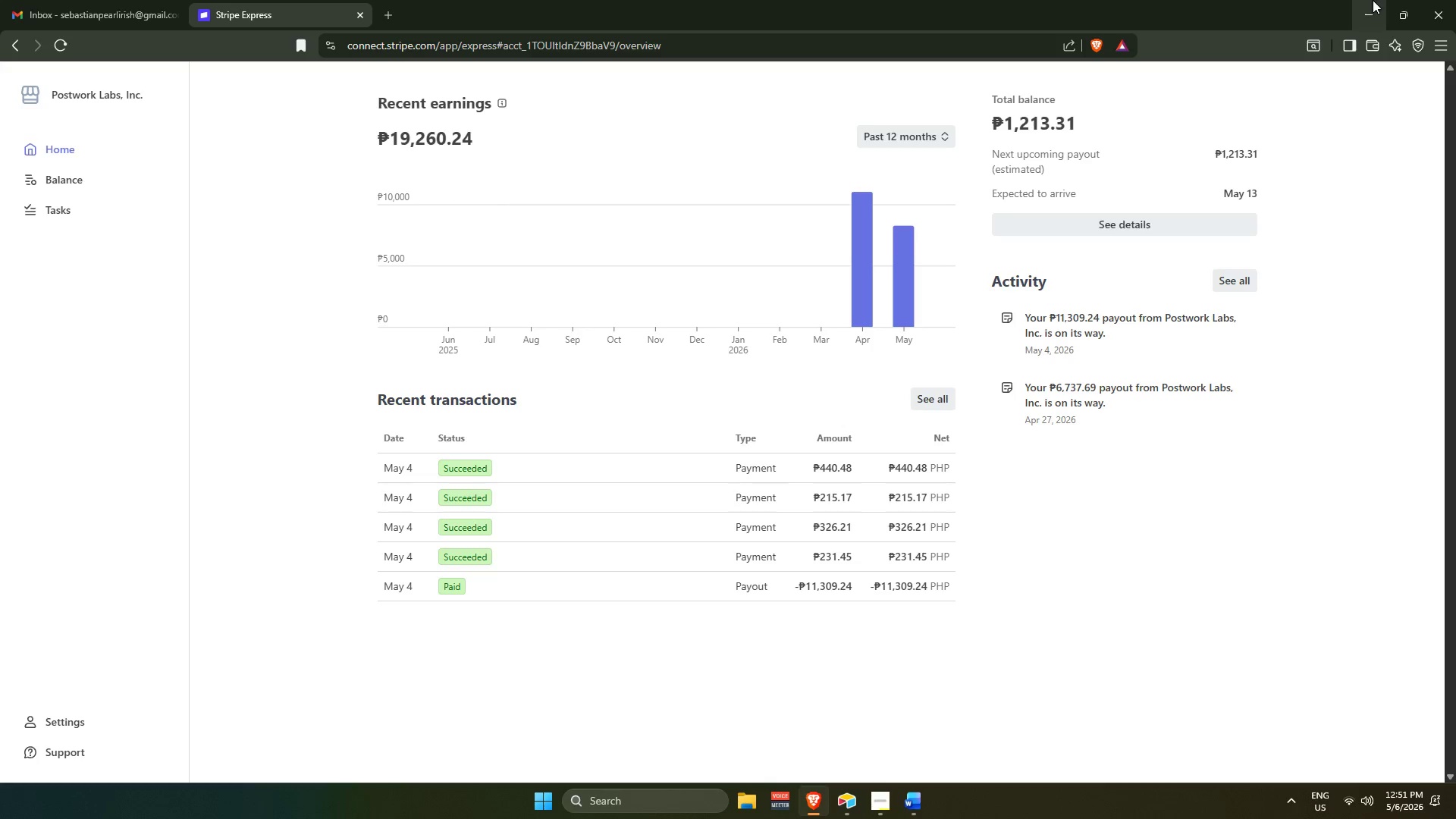 
left_click([1373, 0])
 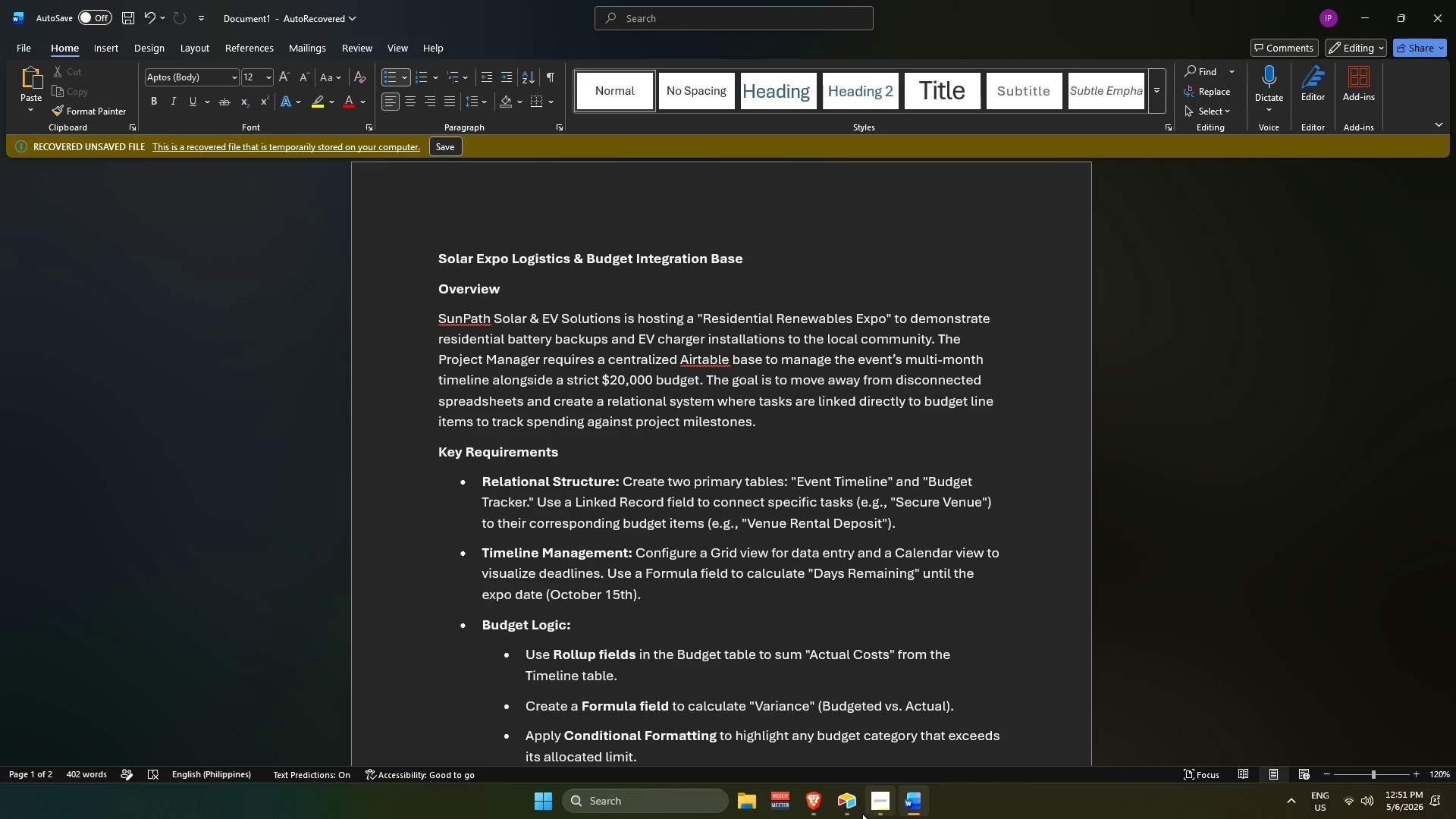 
left_click([856, 813])
 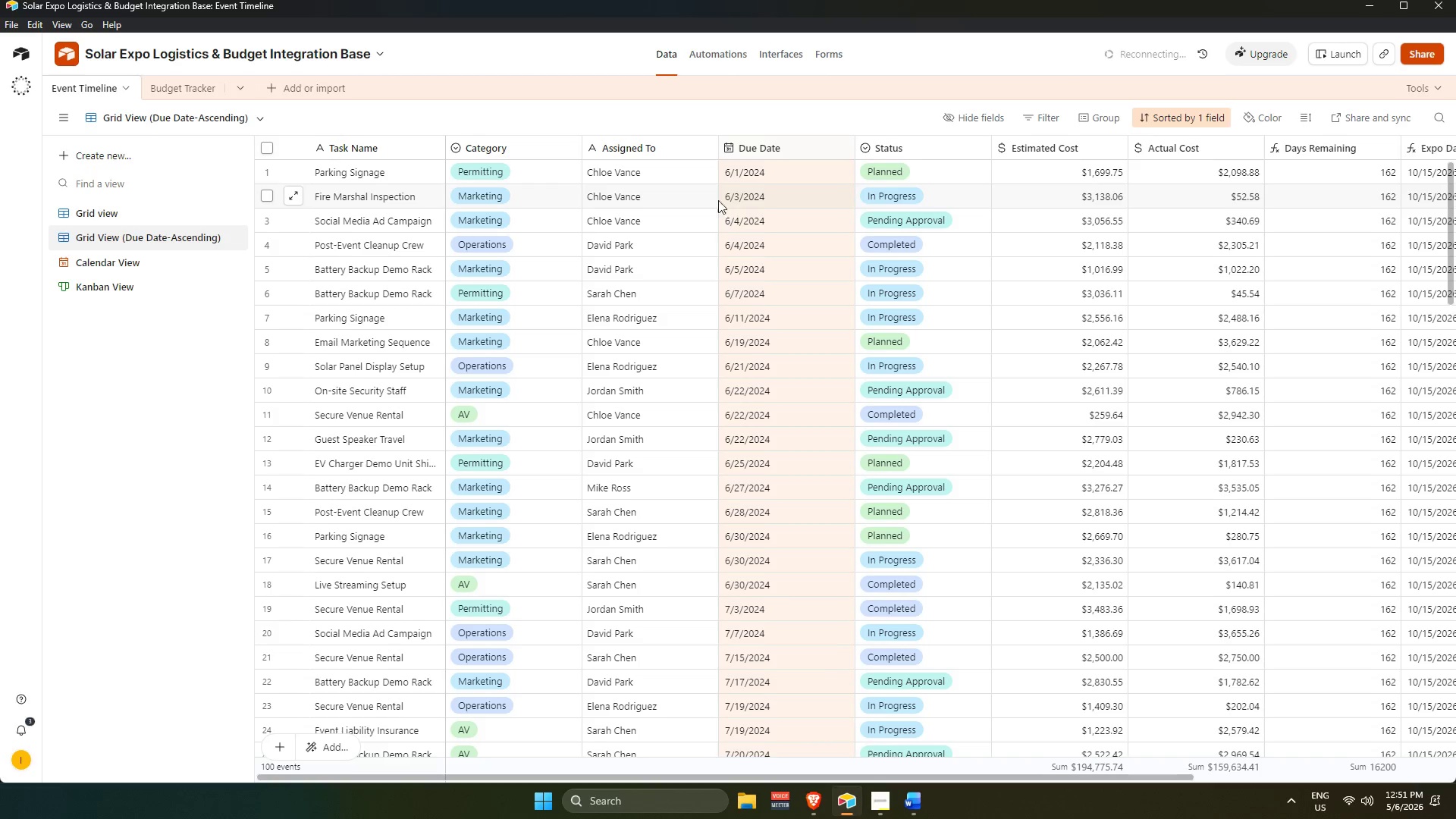 
left_click([891, 805])